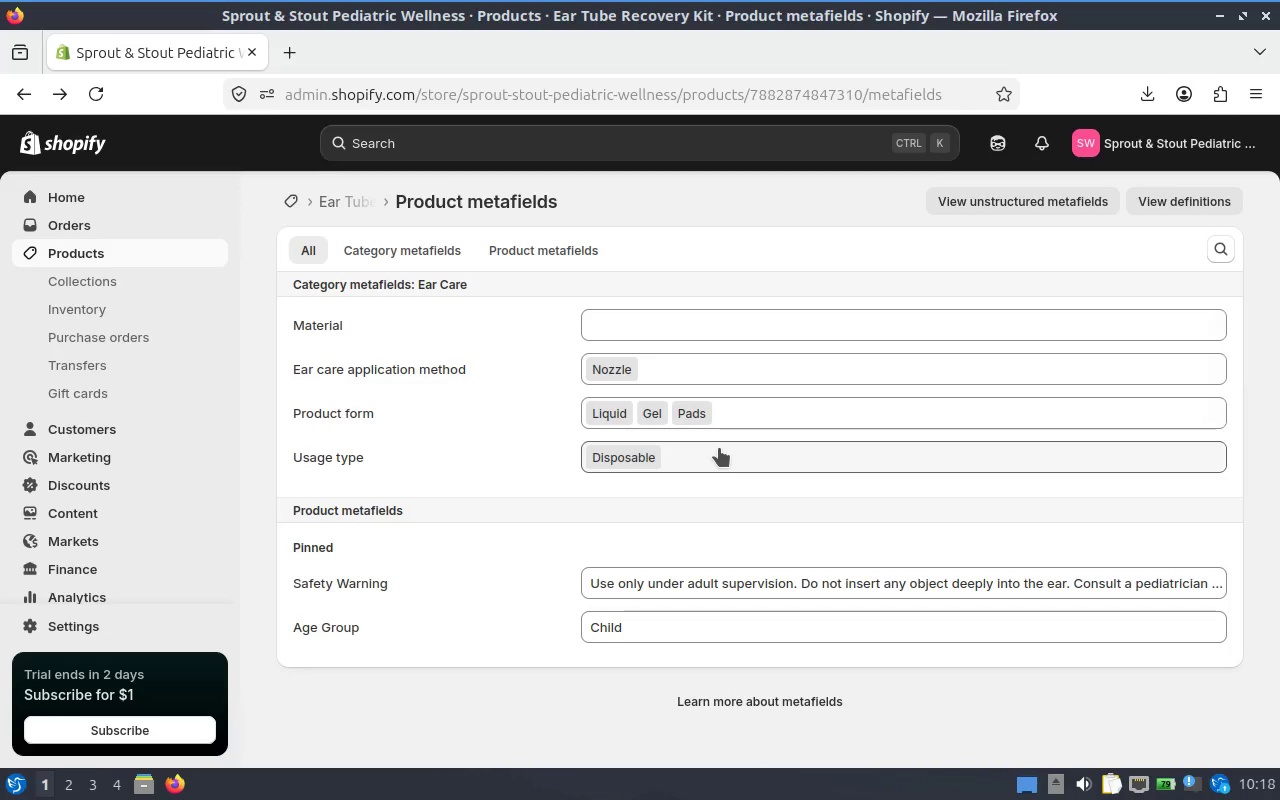 
middle_click([349, 207])
 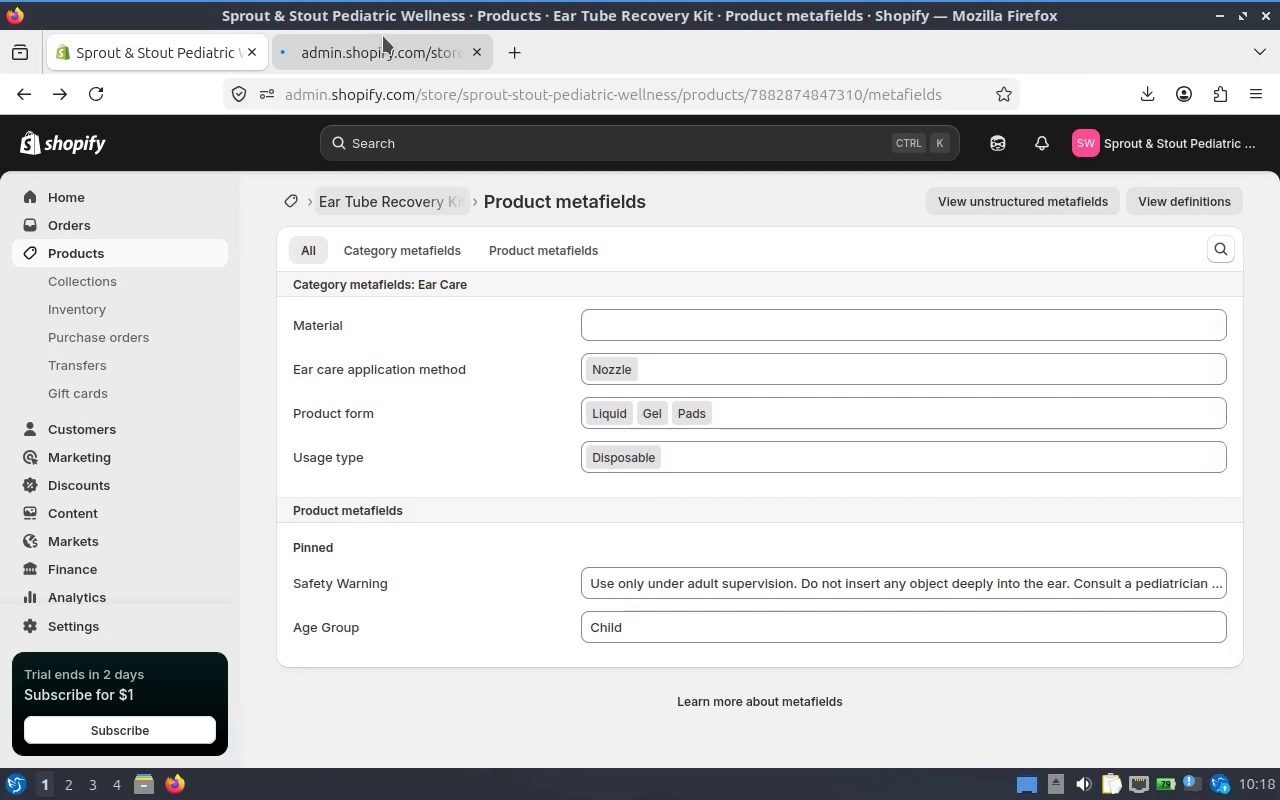 
left_click([382, 37])
 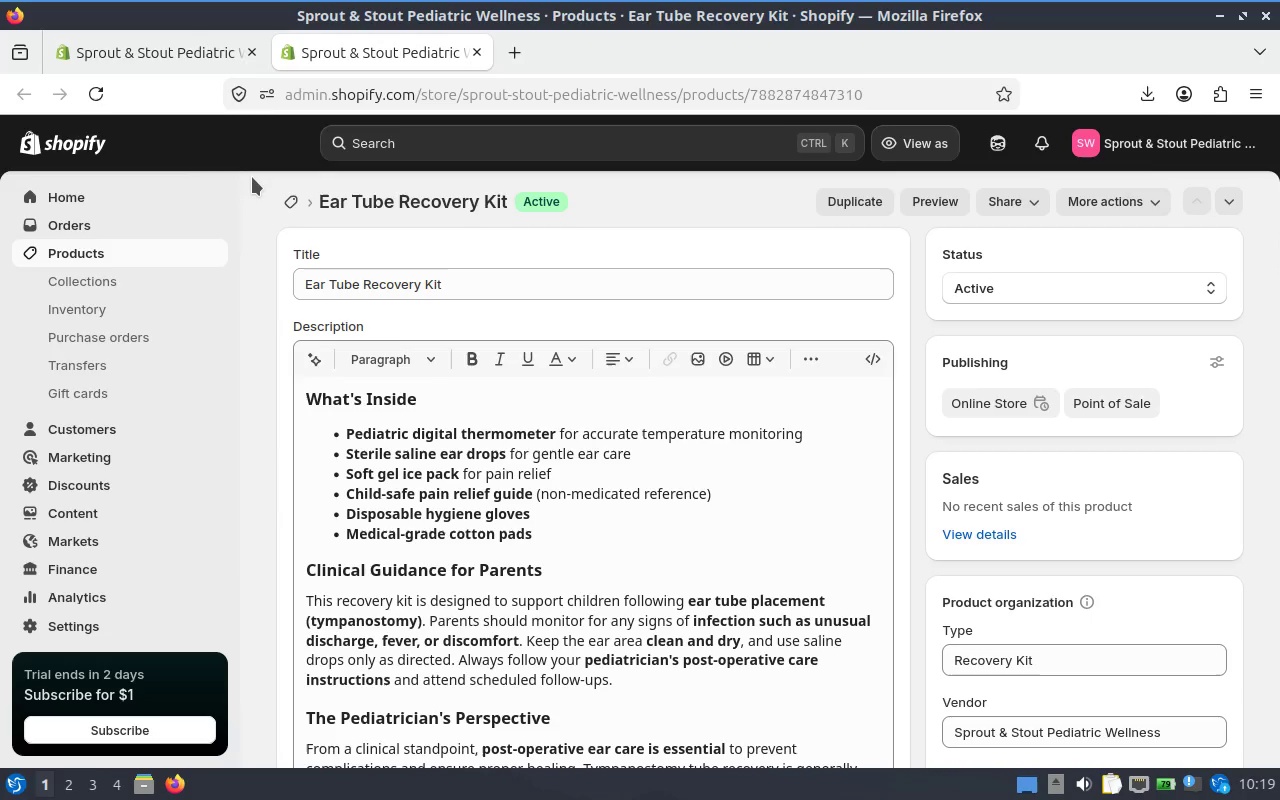 
wait(20.08)
 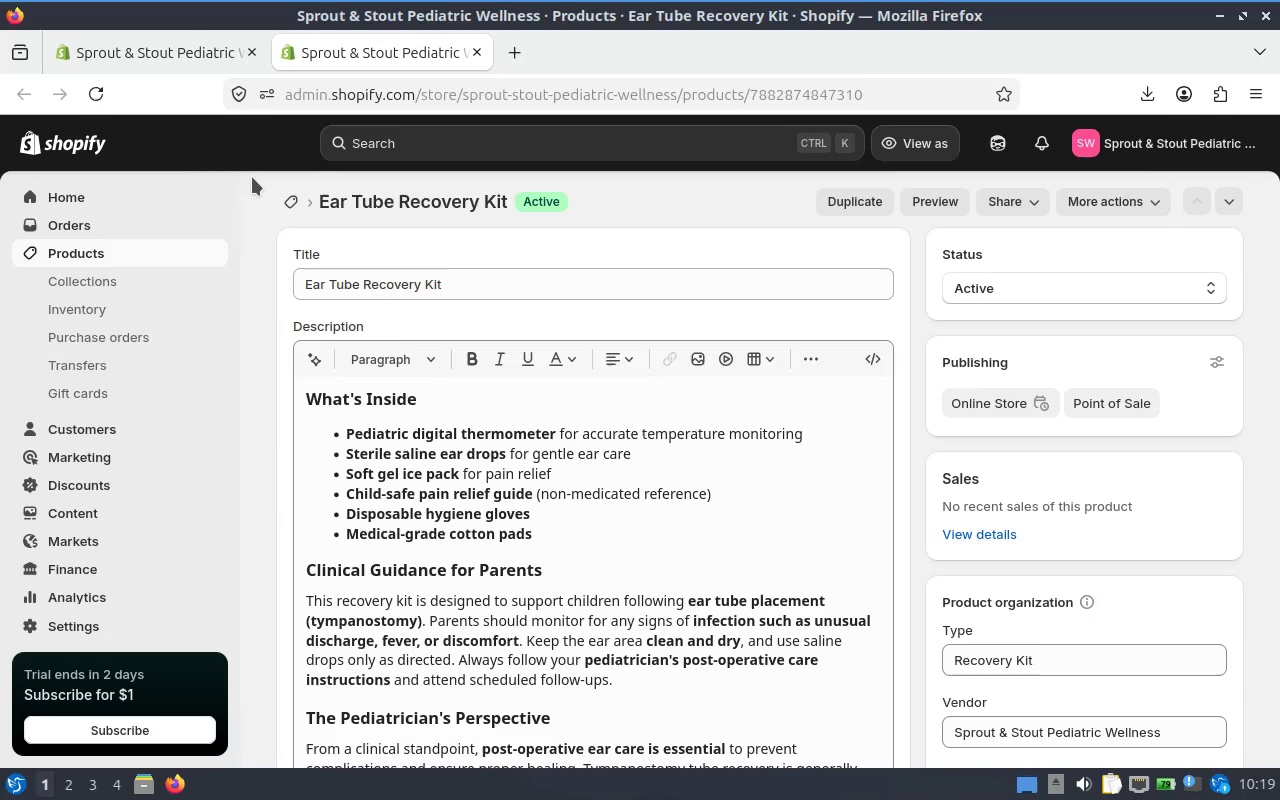 
left_click([171, 48])
 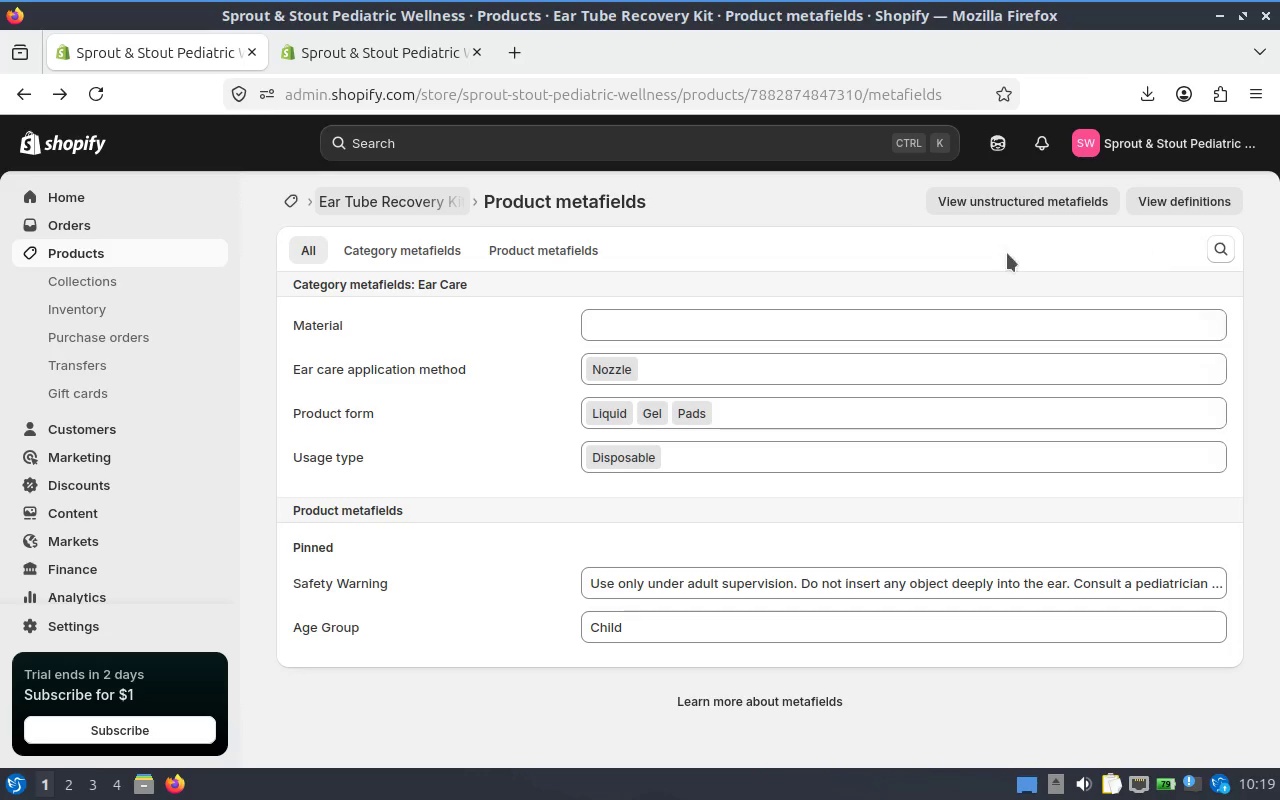 
wait(17.62)
 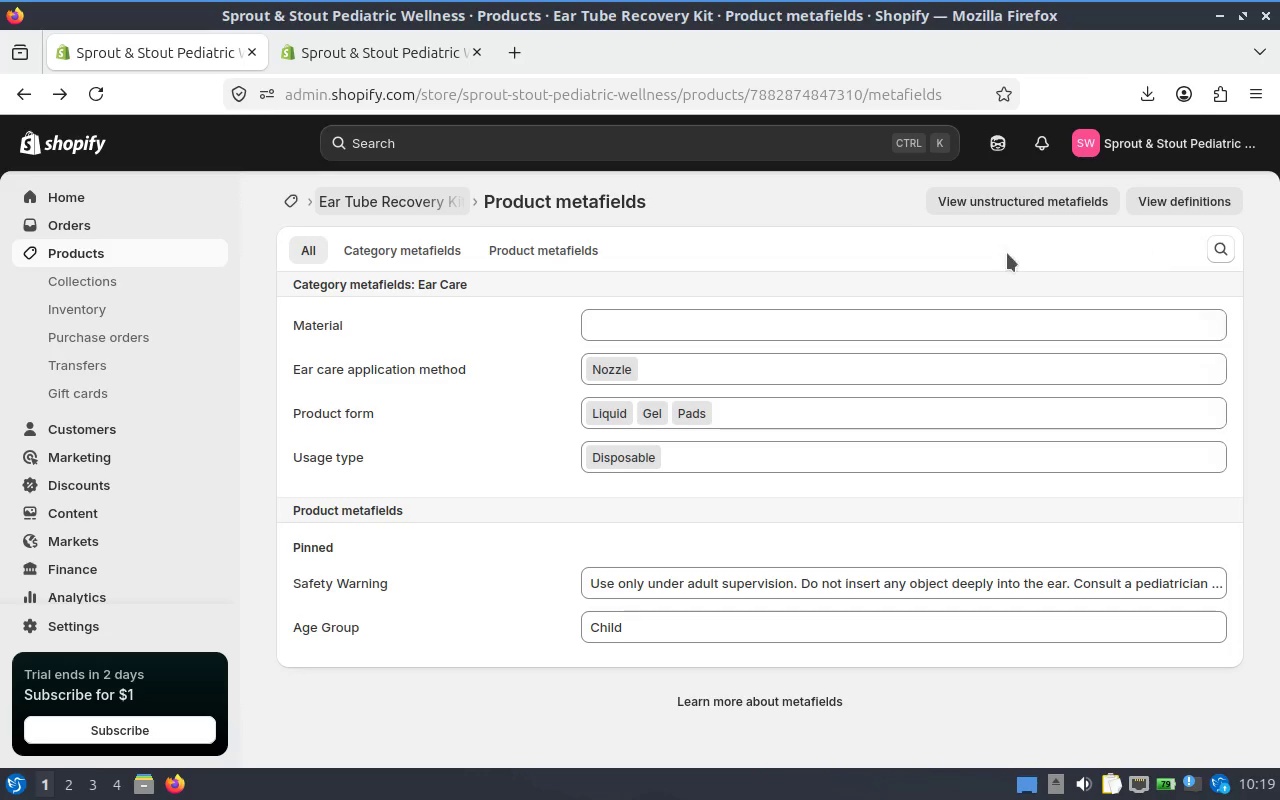 
key(PrintScreen)
 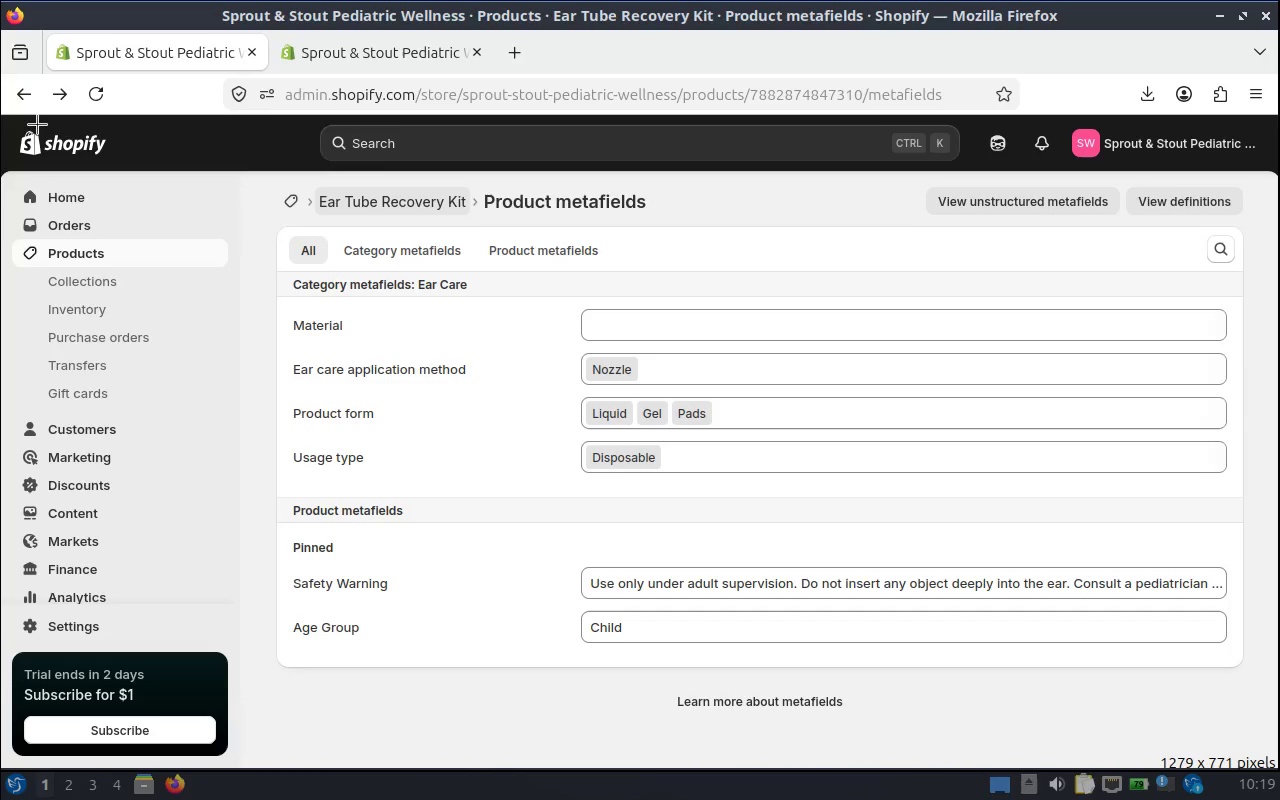 
left_click_drag(start_coordinate=[1, 109], to_coordinate=[1273, 759])
 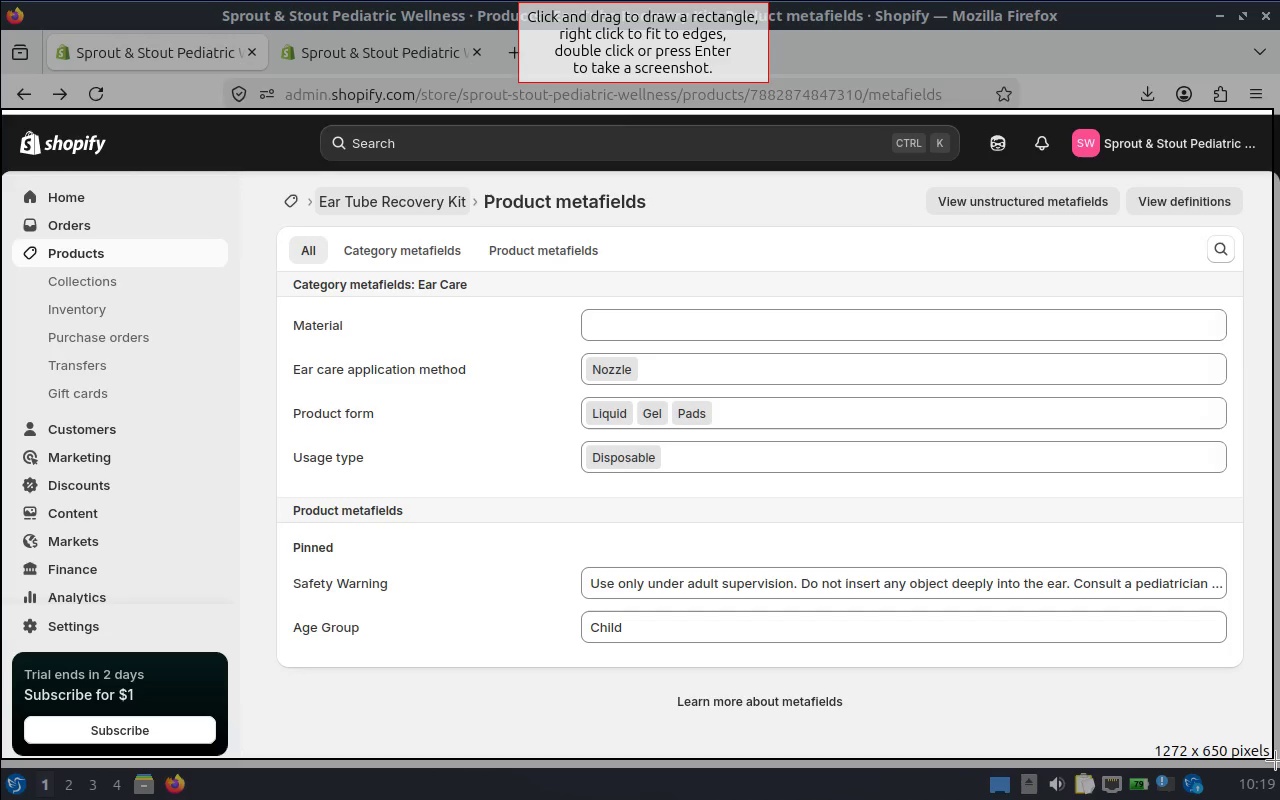 
key(Enter)
 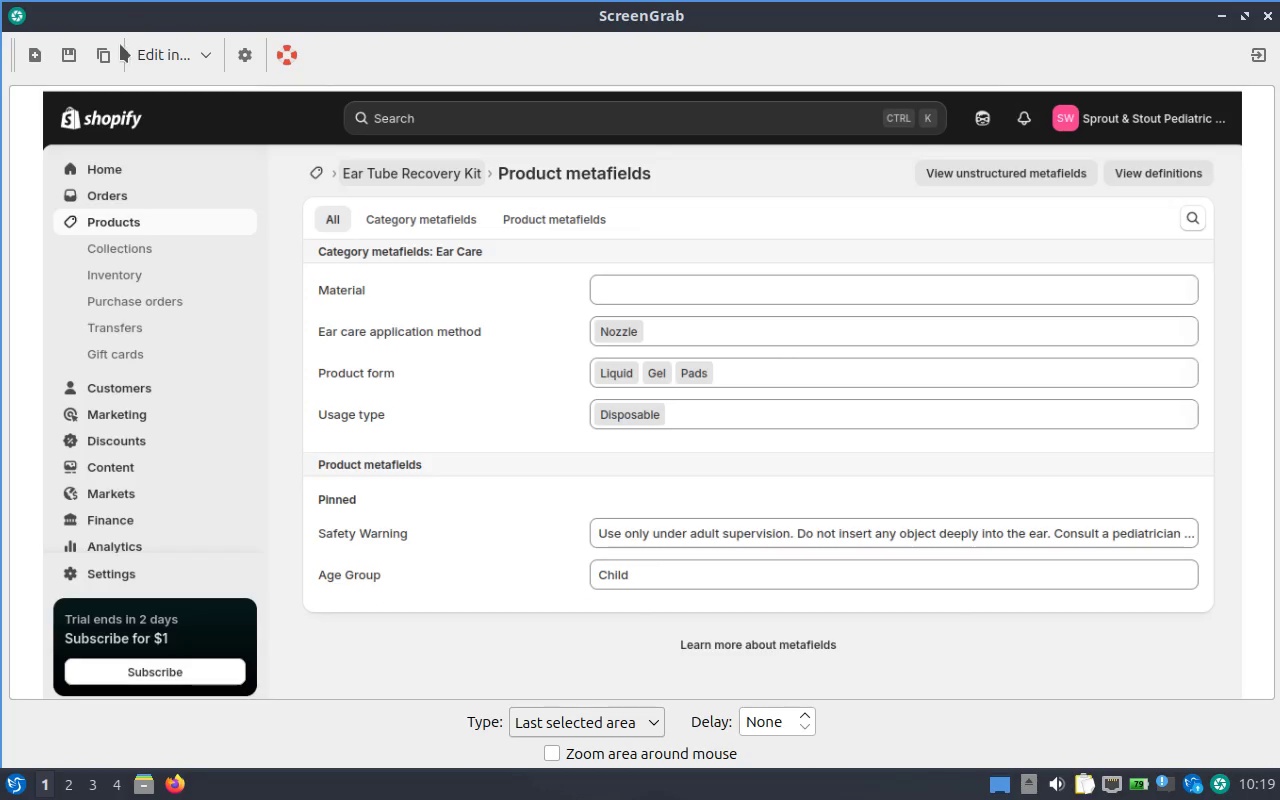 
left_click([78, 59])
 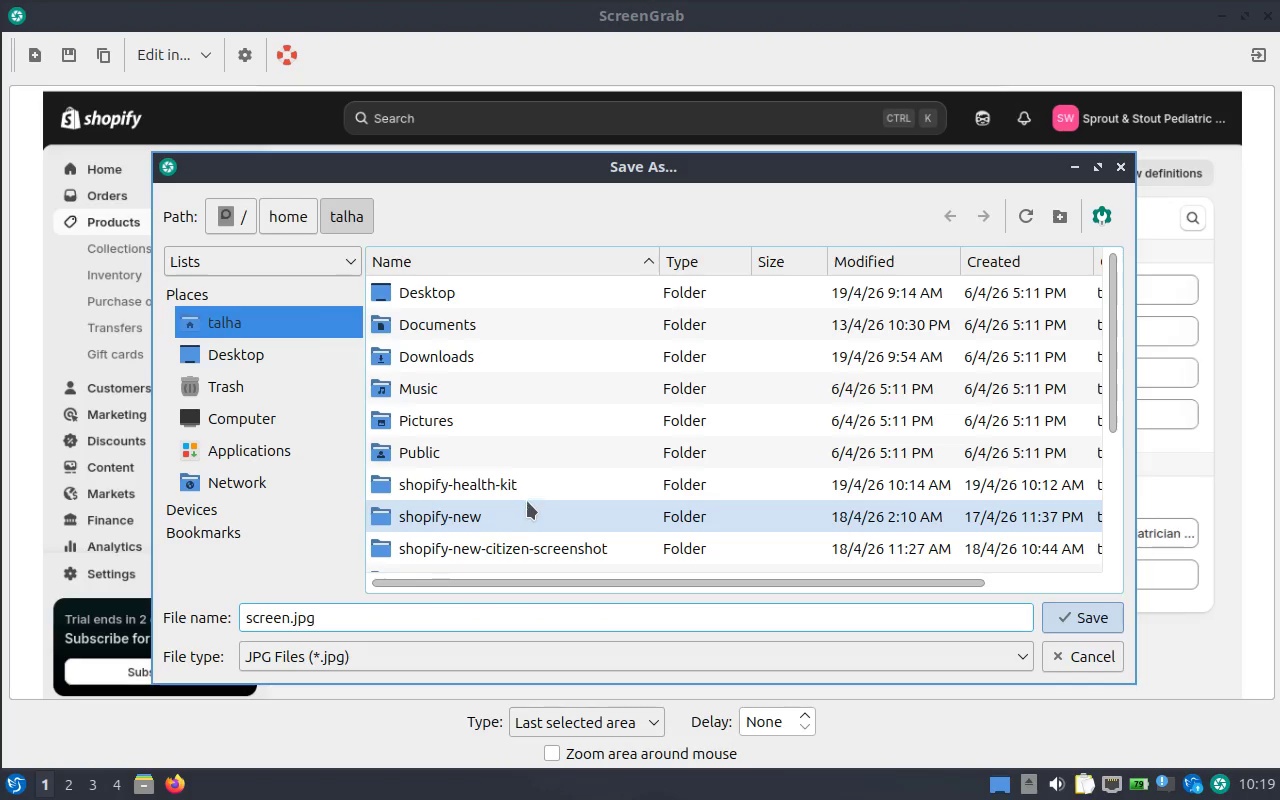 
left_click([522, 470])
 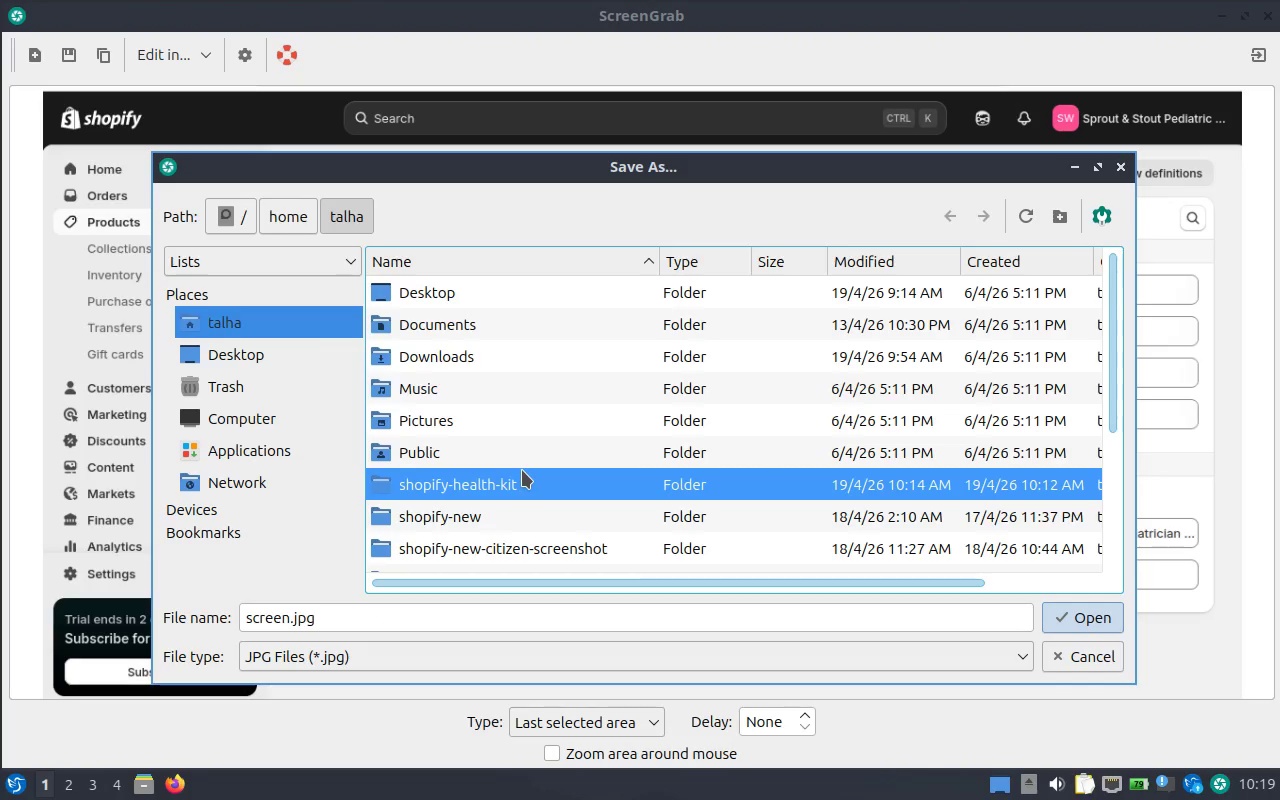 
left_click([522, 470])
 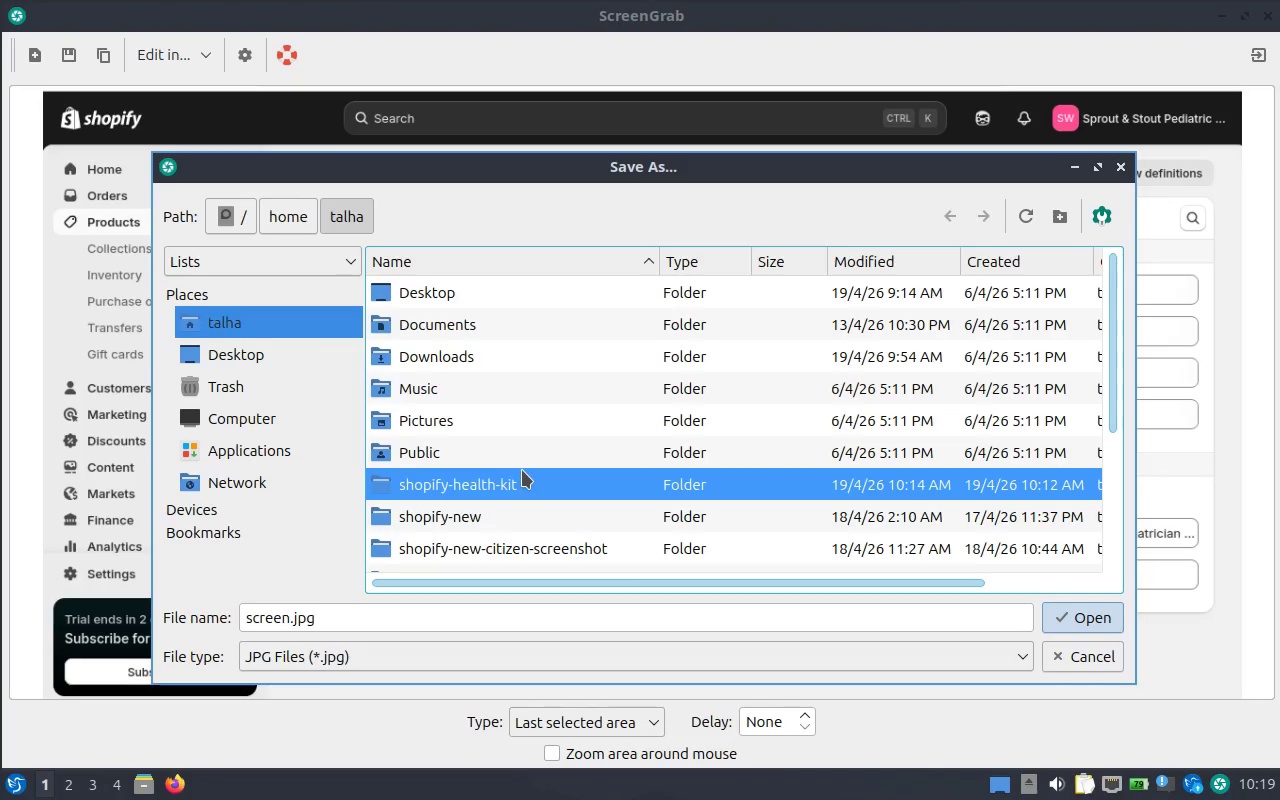 
left_click([522, 470])
 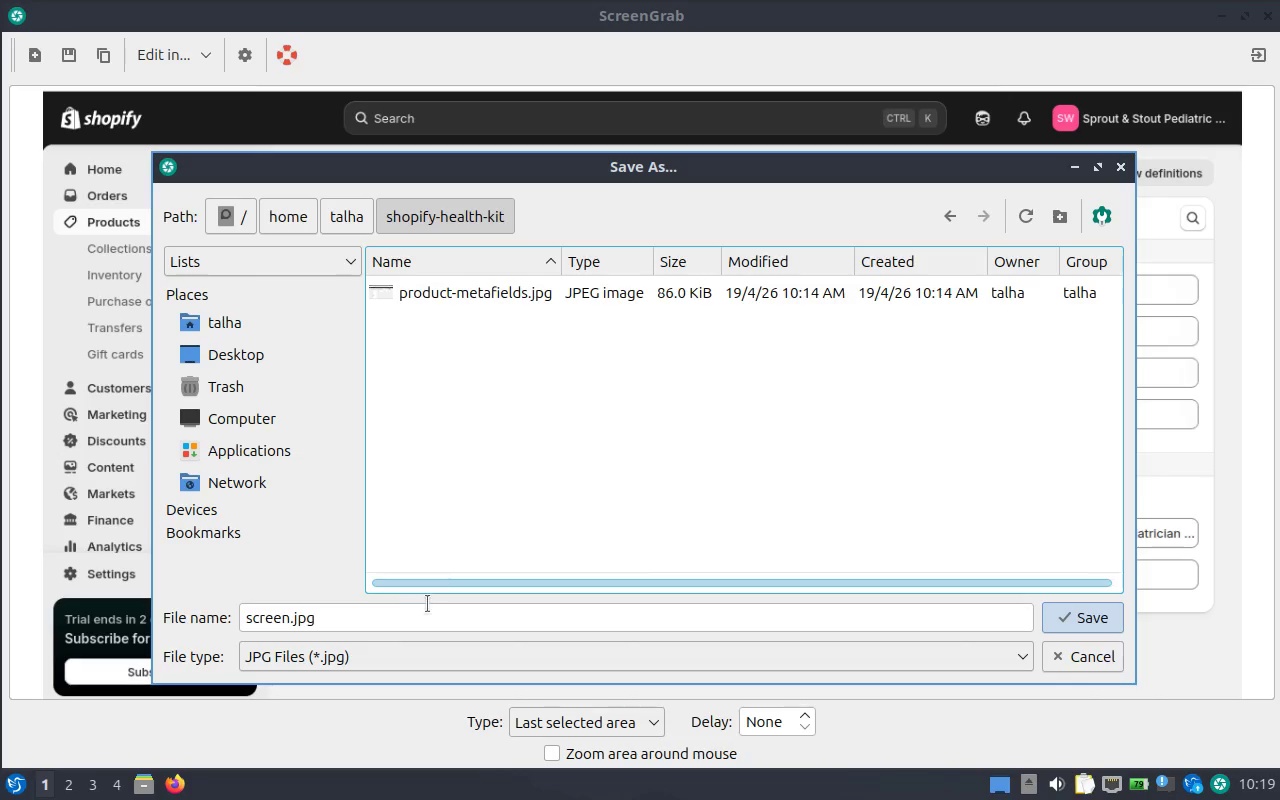 
double_click([261, 610])
 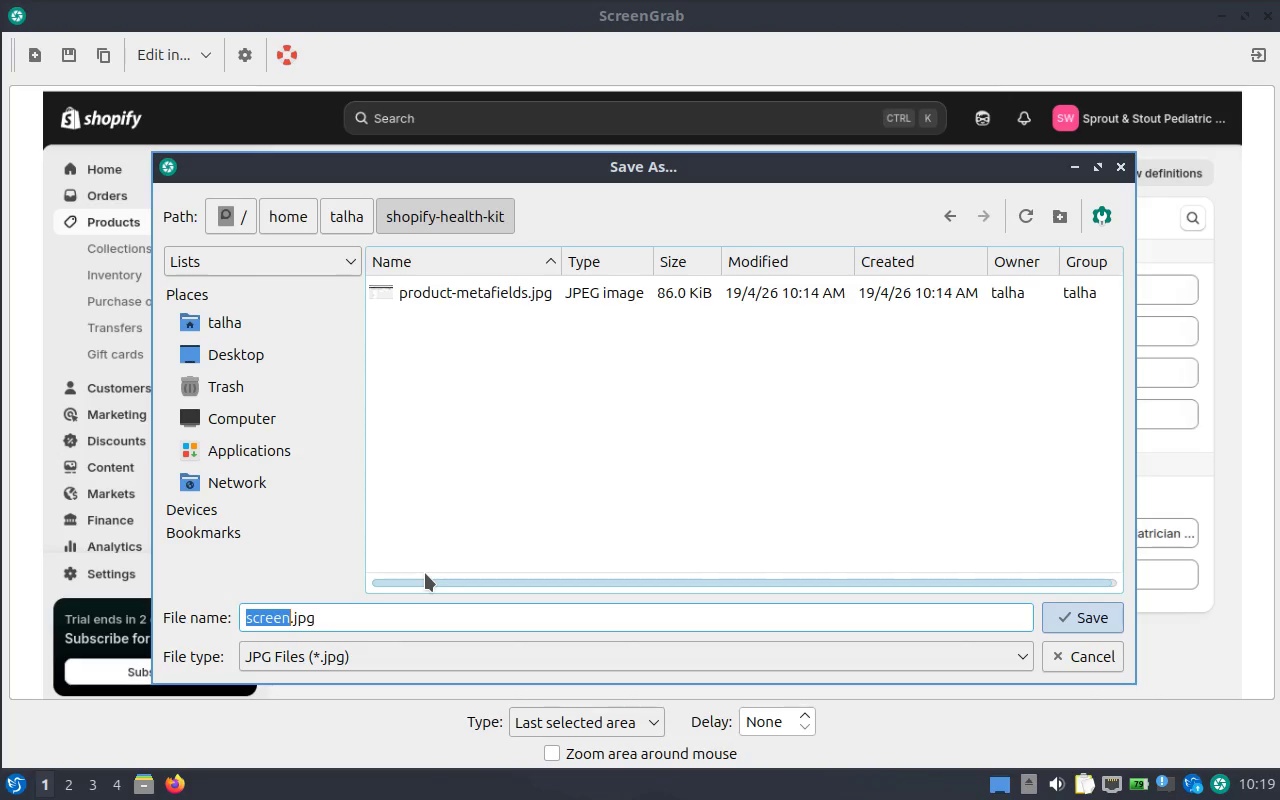 
type(prdo)
key(Backspace)
key(Backspace)
type(oduct-metafields-values)
 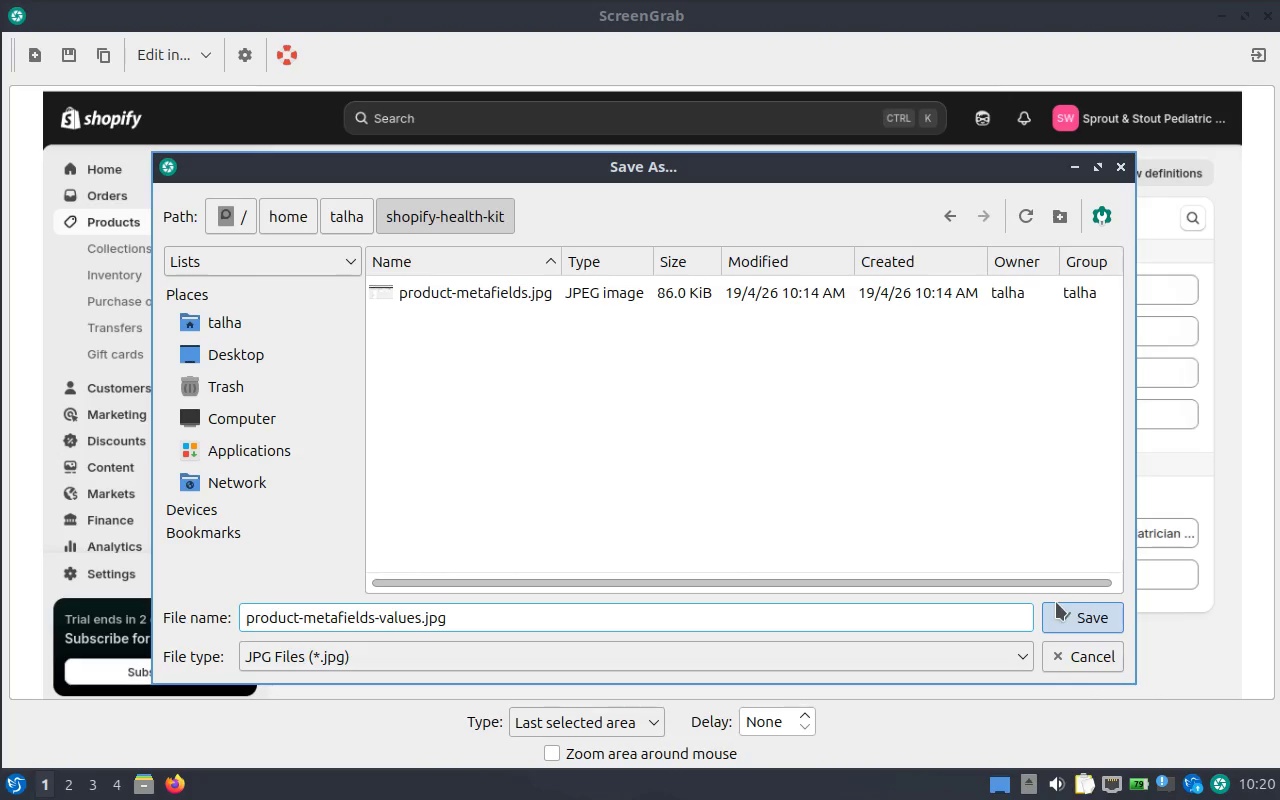 
left_click([1082, 620])
 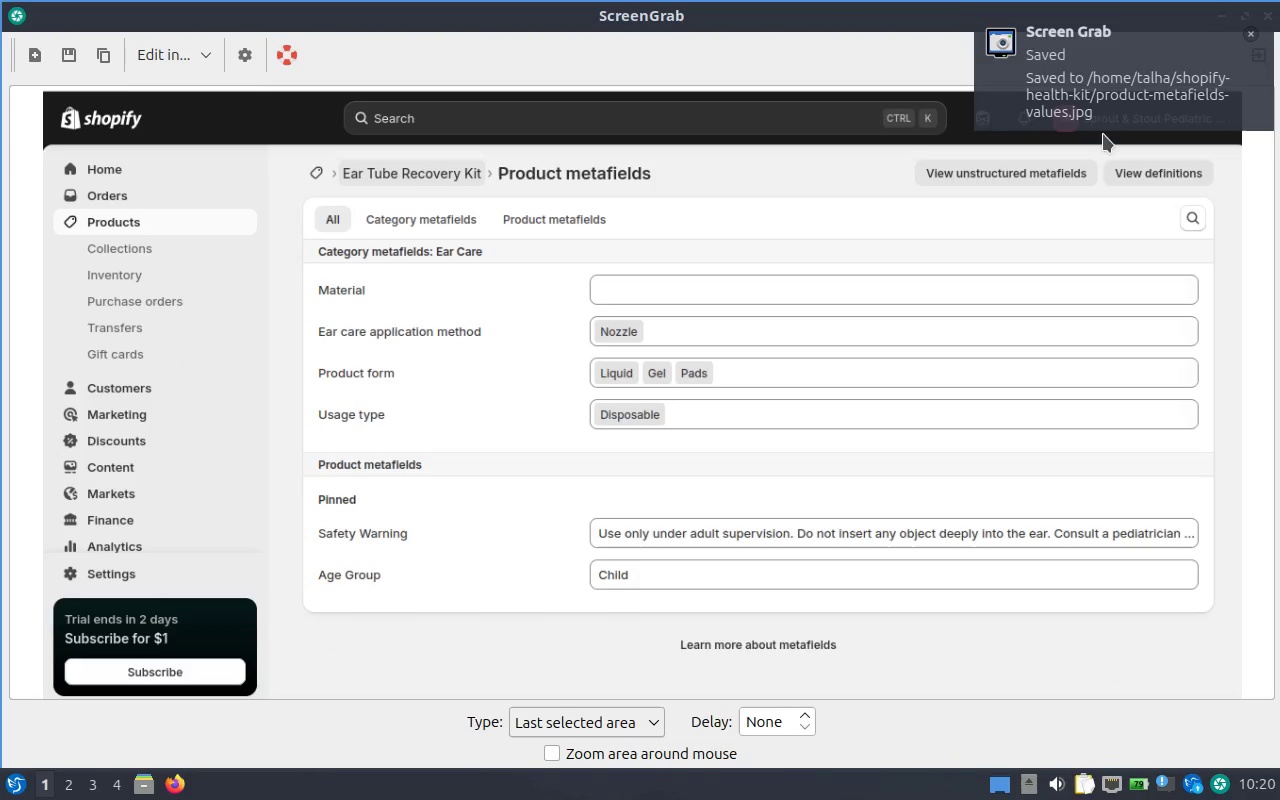 
left_click([1103, 107])
 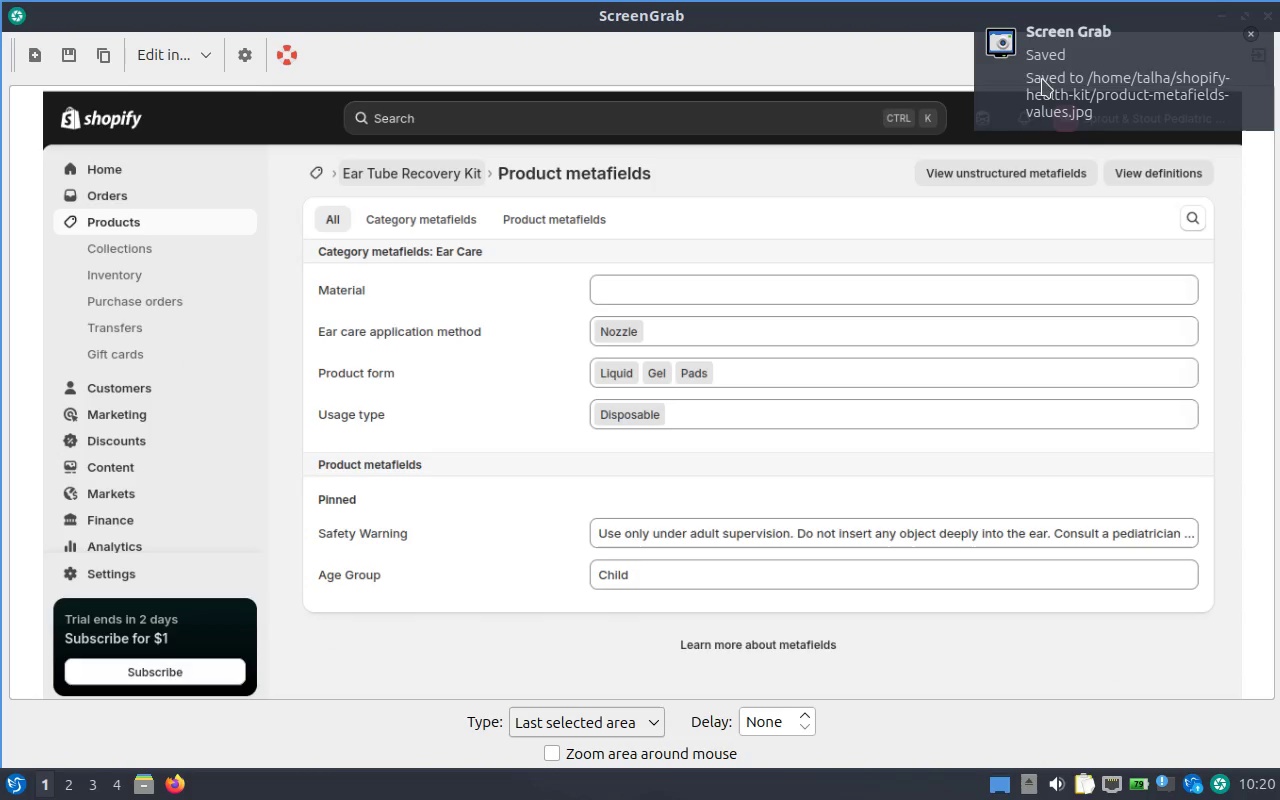 
left_click([1008, 39])
 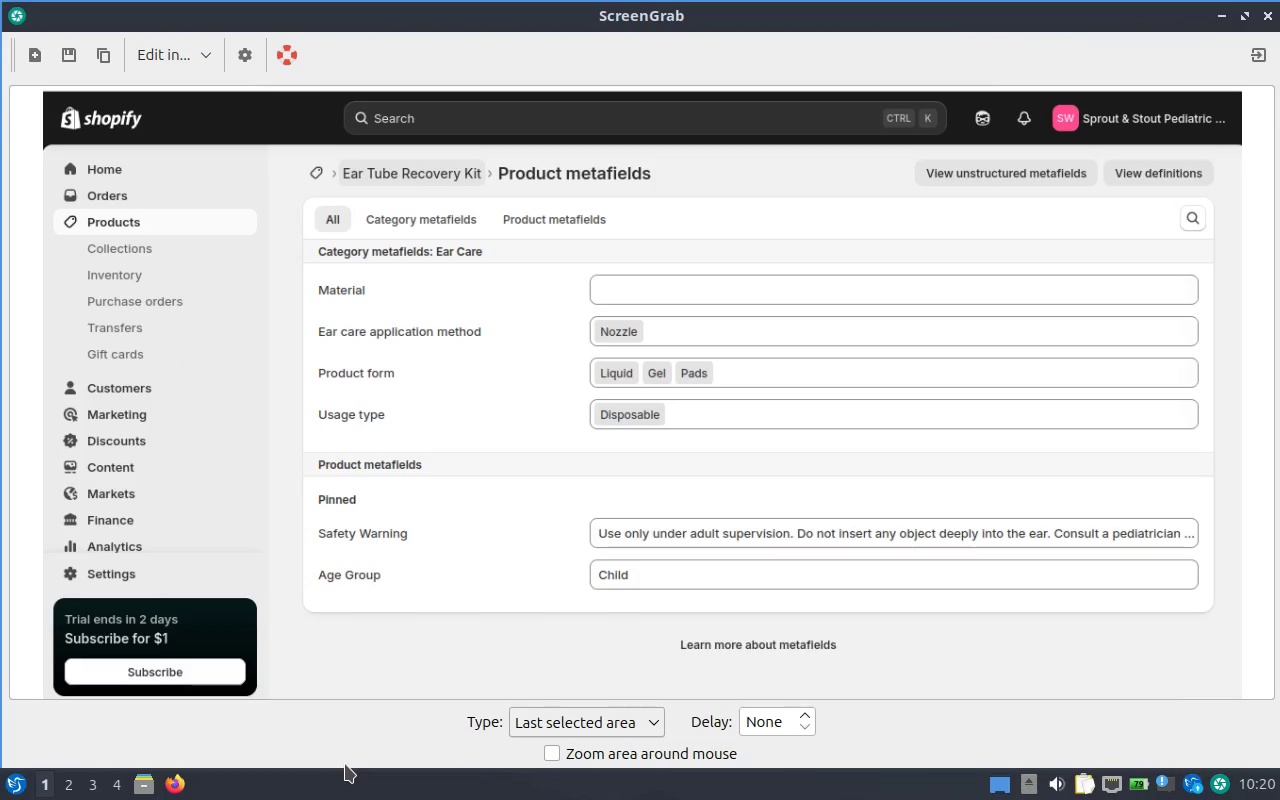 
key(Alt+Tab)
 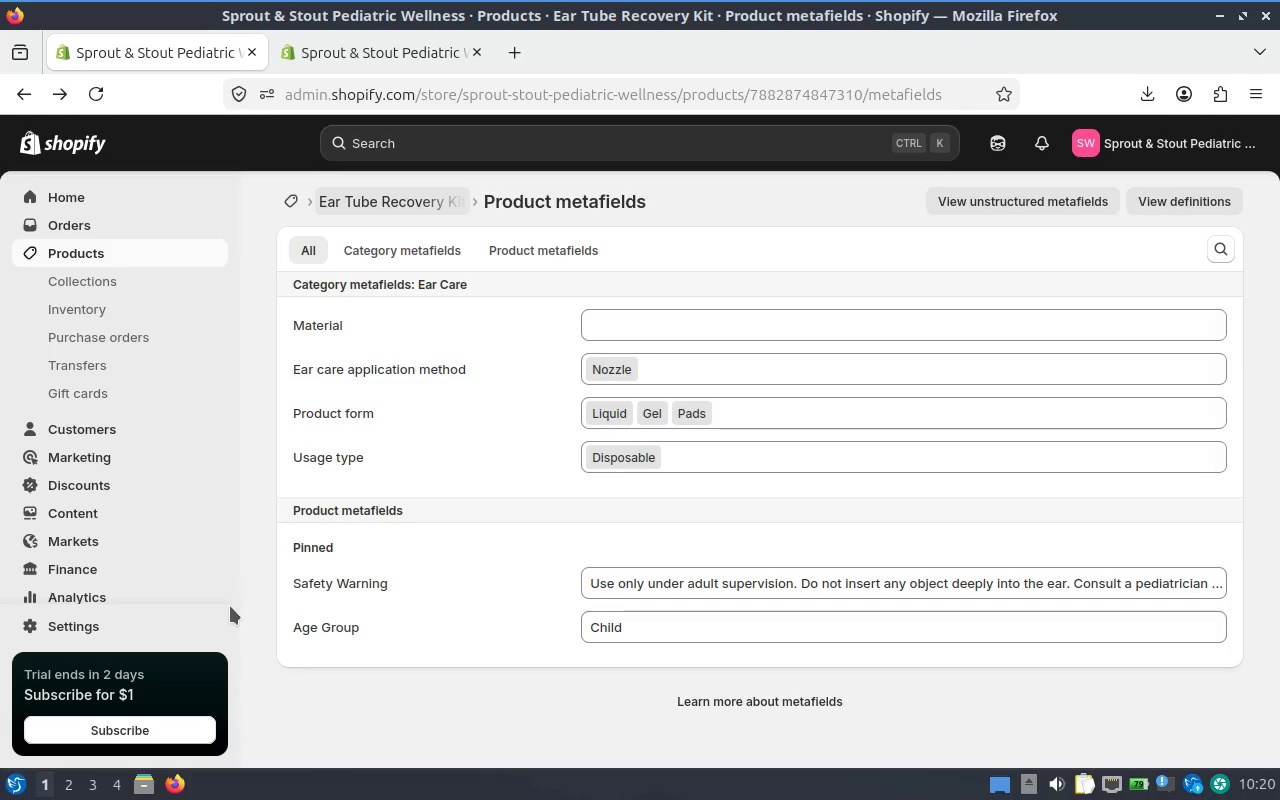 
key(Alt+Tab)
 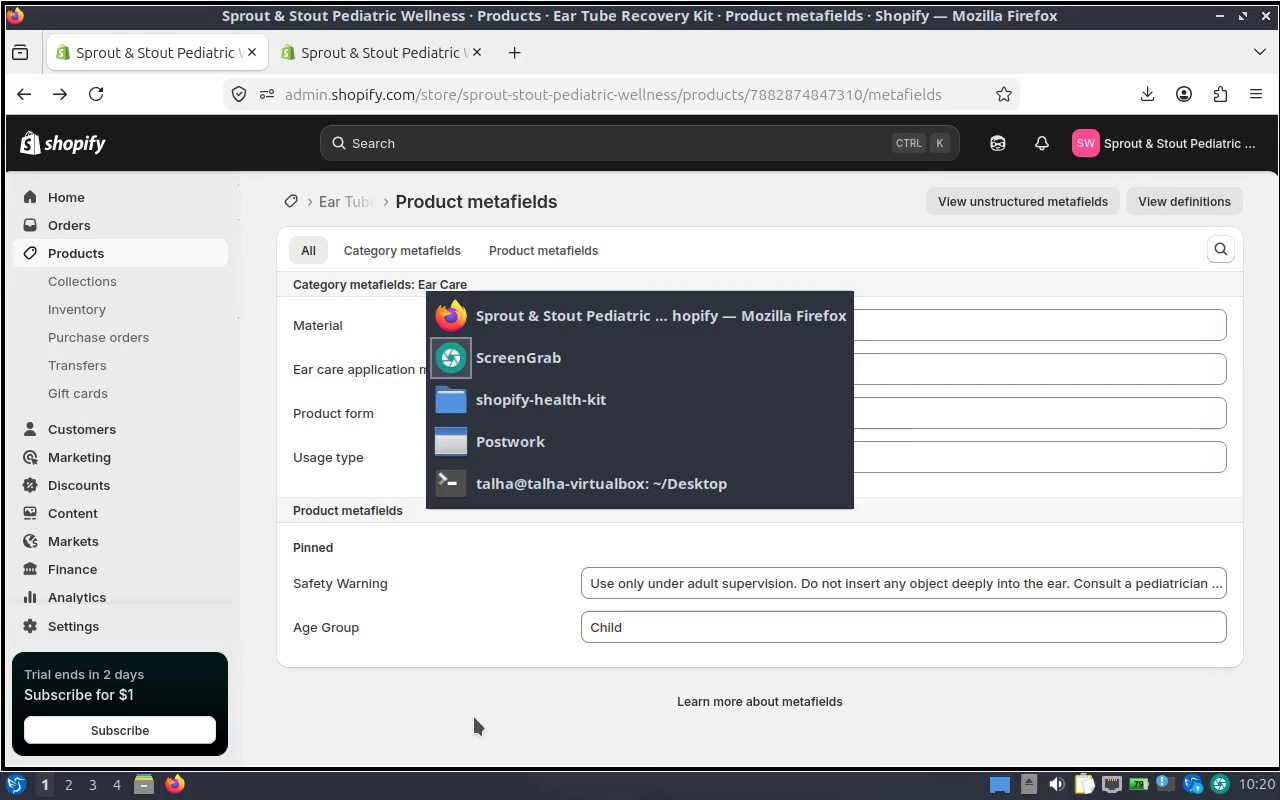 
key(Alt+Tab)
 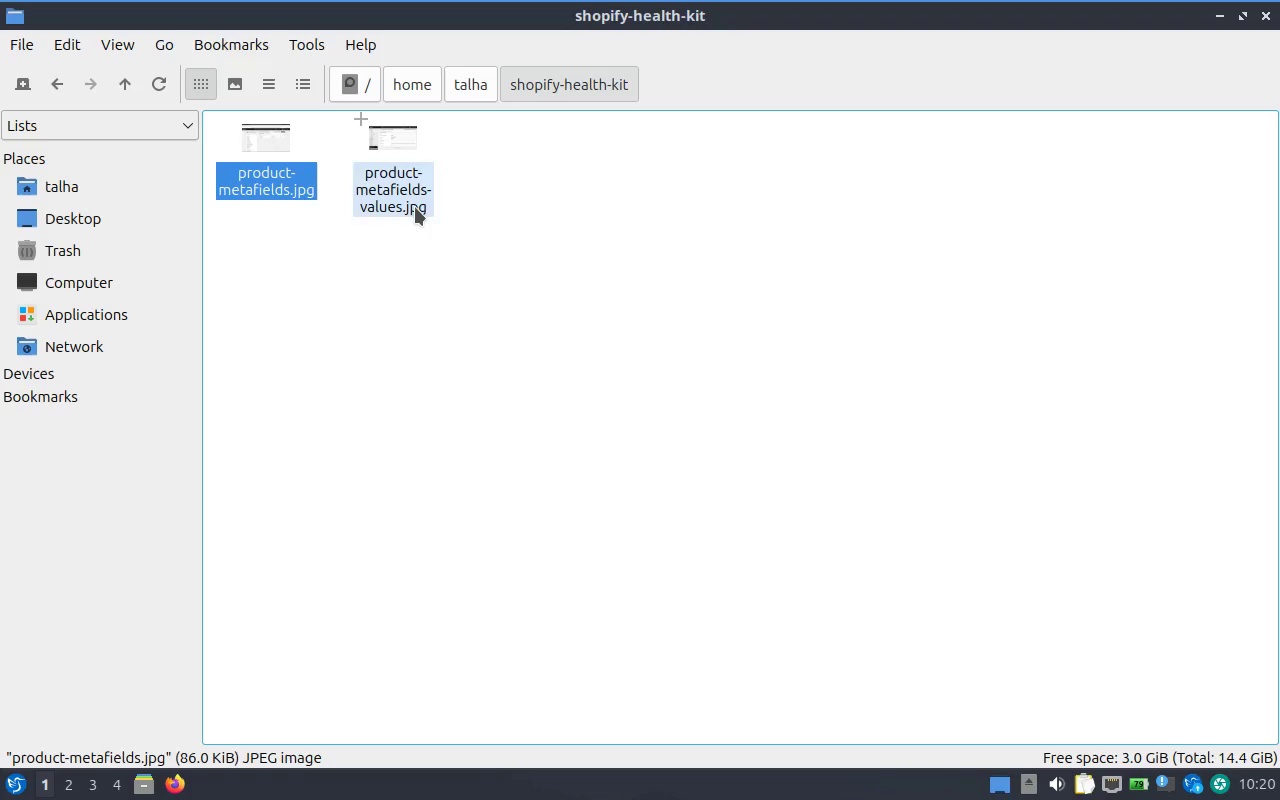 
right_click([273, 179])
 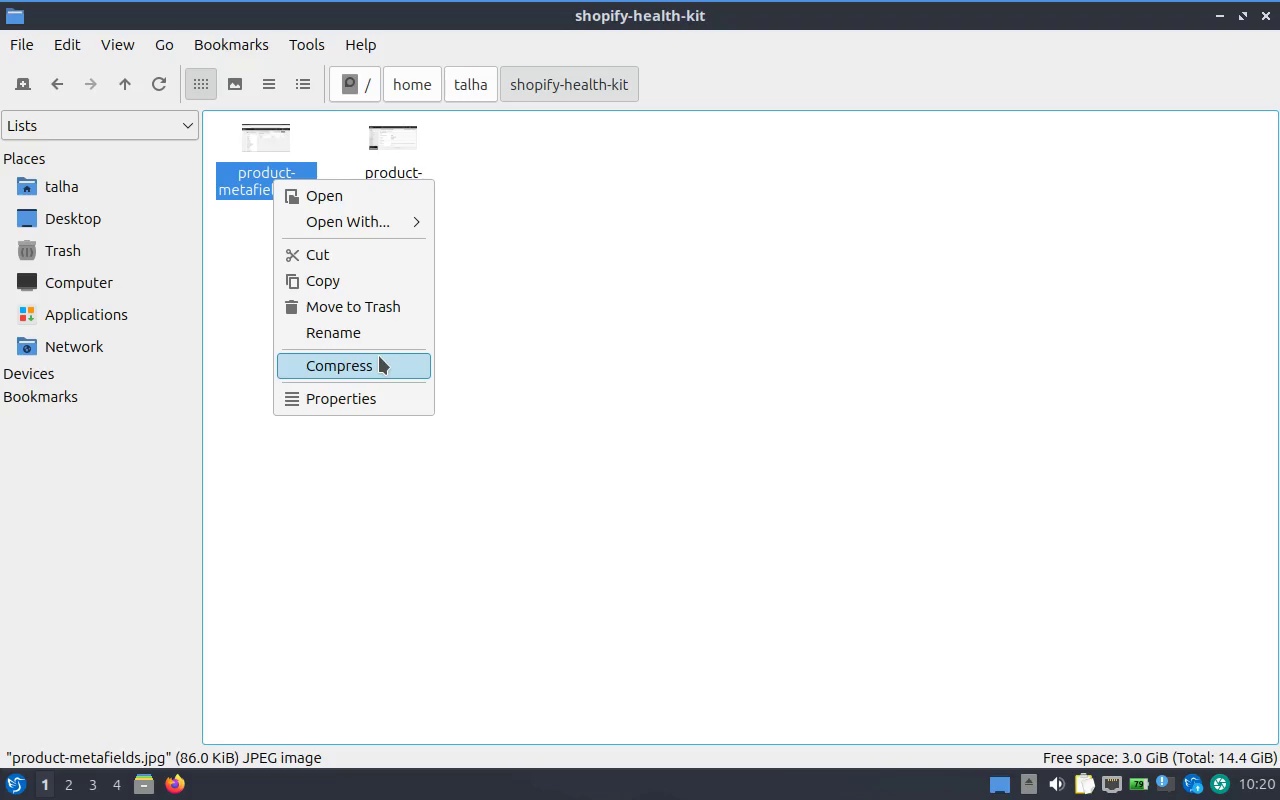 
left_click([572, 323])
 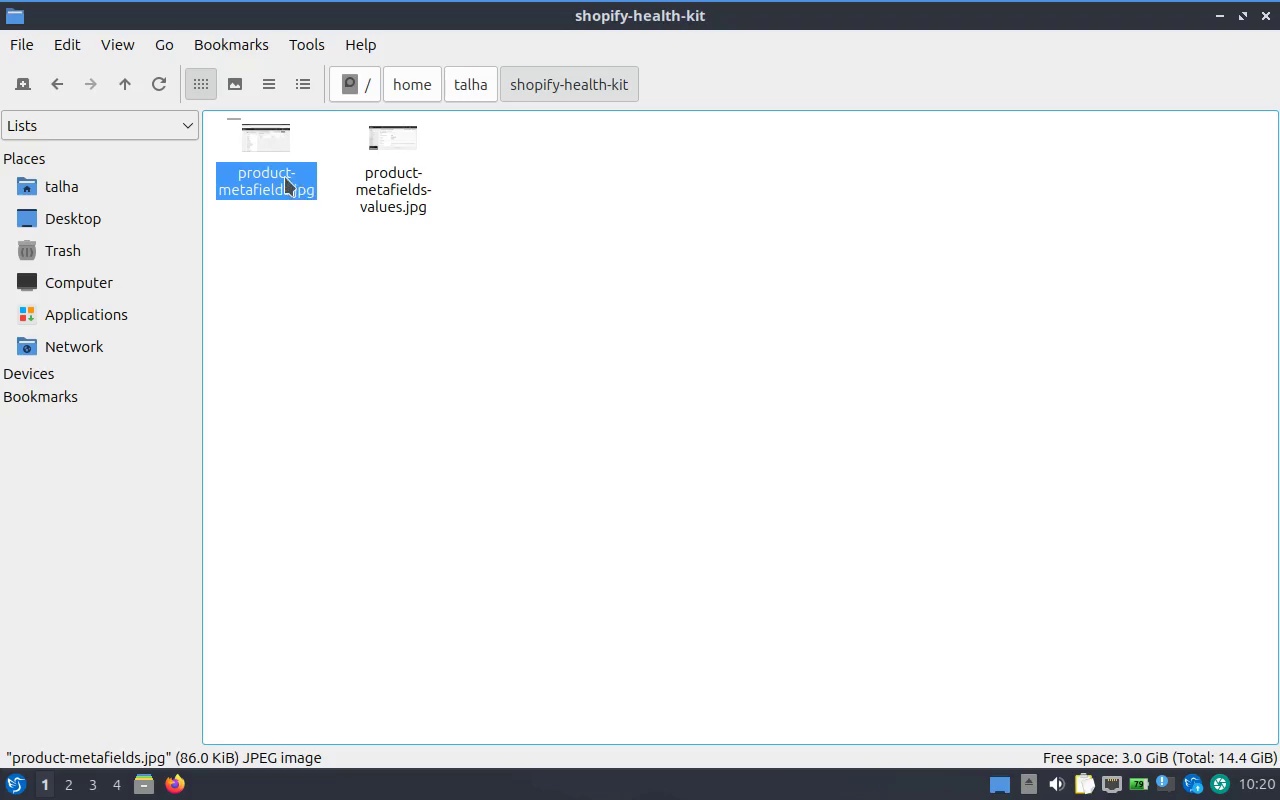 
right_click([275, 177])
 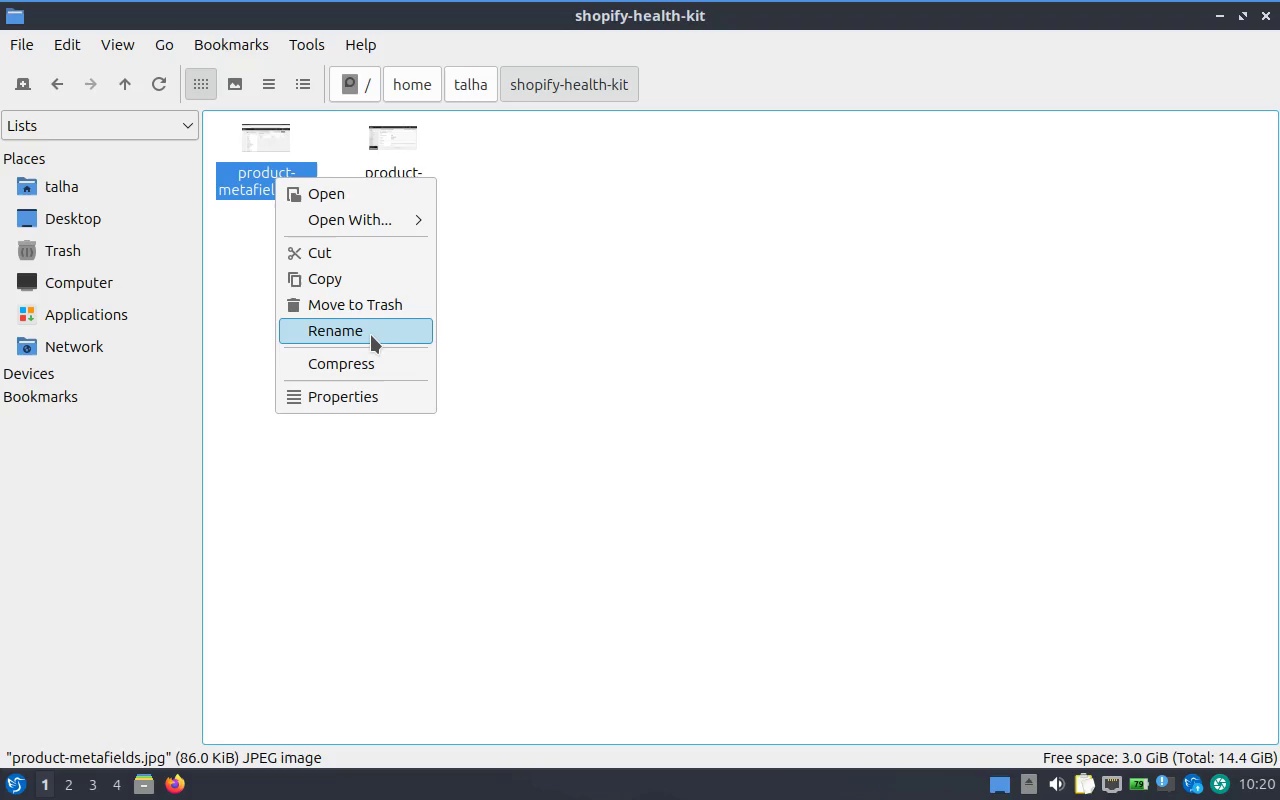 
left_click([371, 334])
 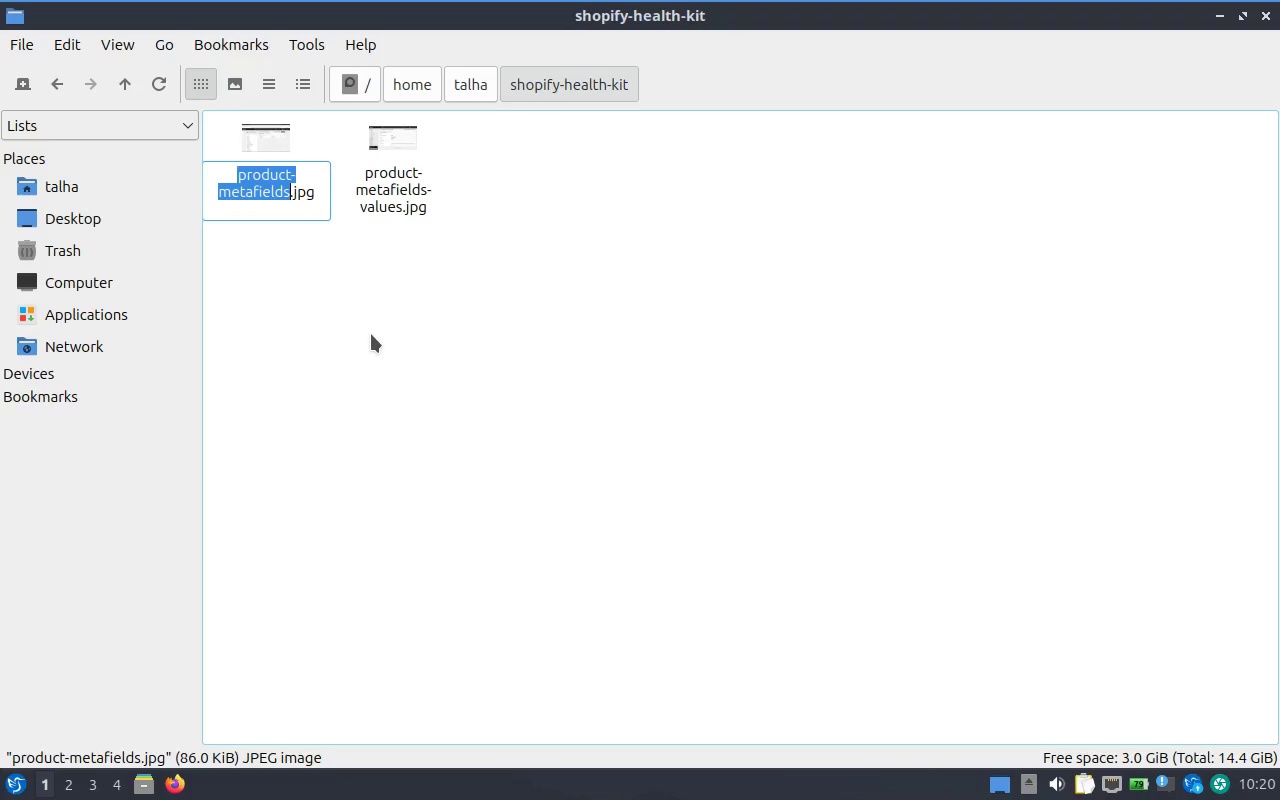 
key(ArrowRight)
 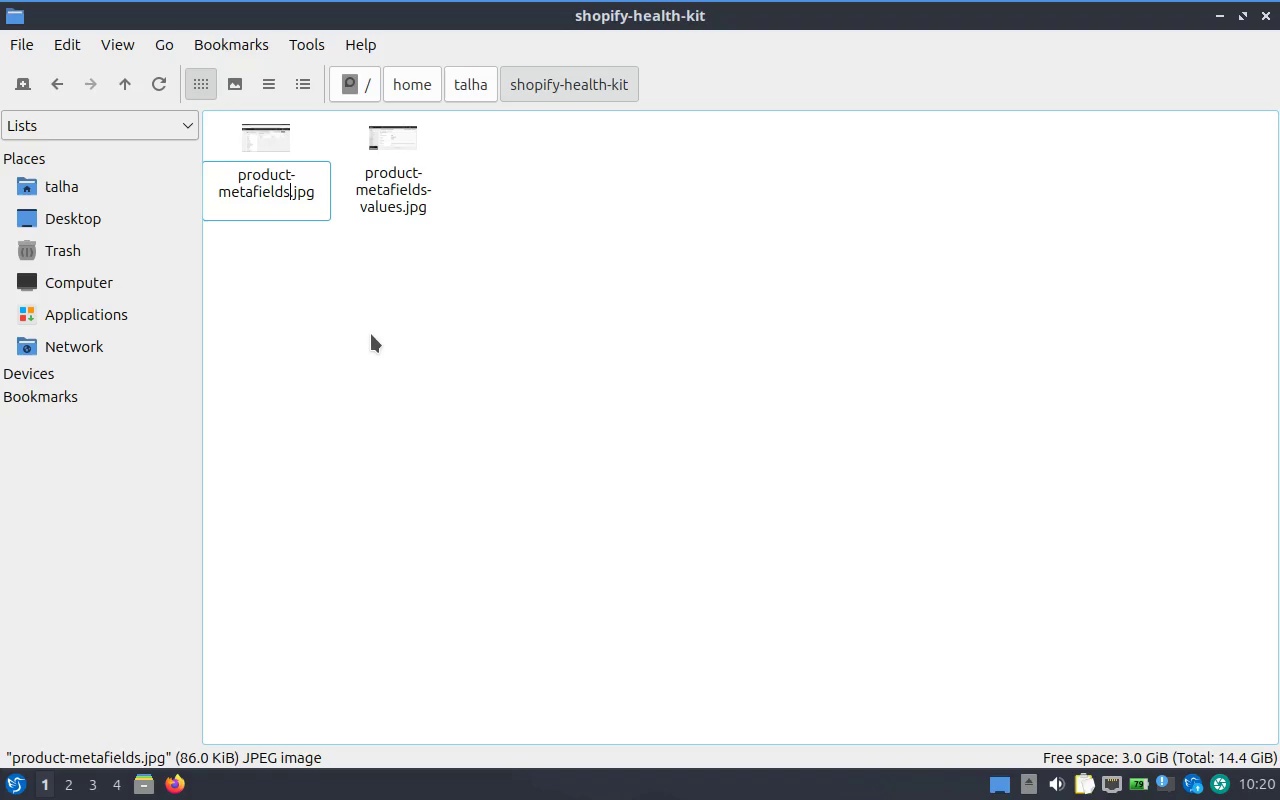 
type(-defination)
 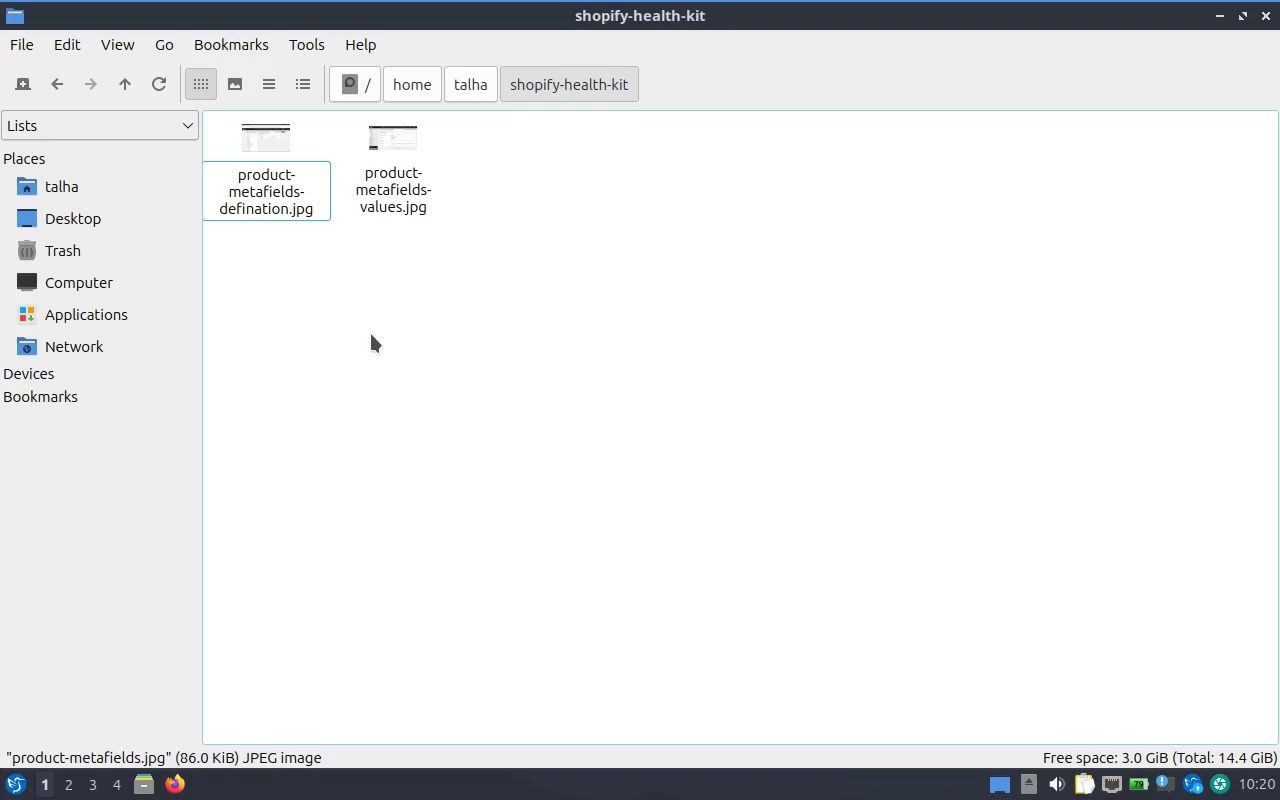 
key(Enter)
 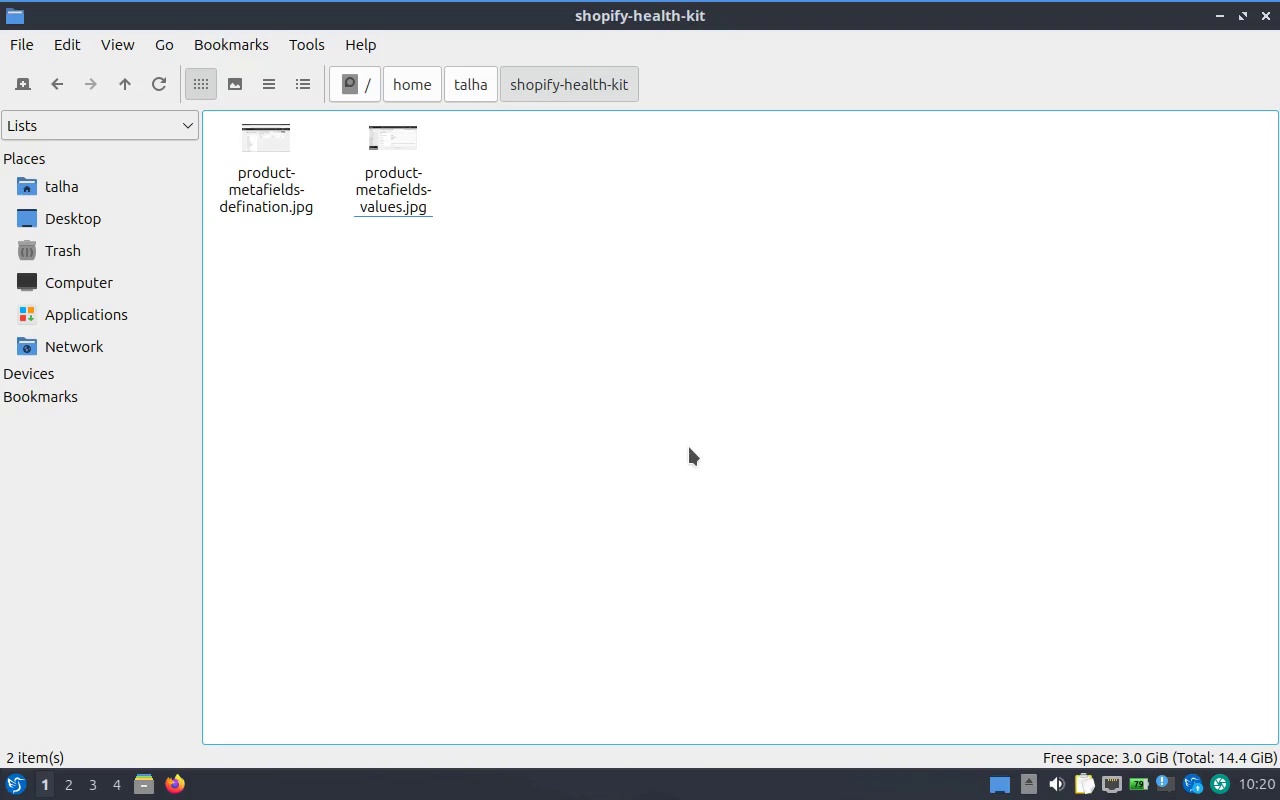 
key(Alt+Tab)
 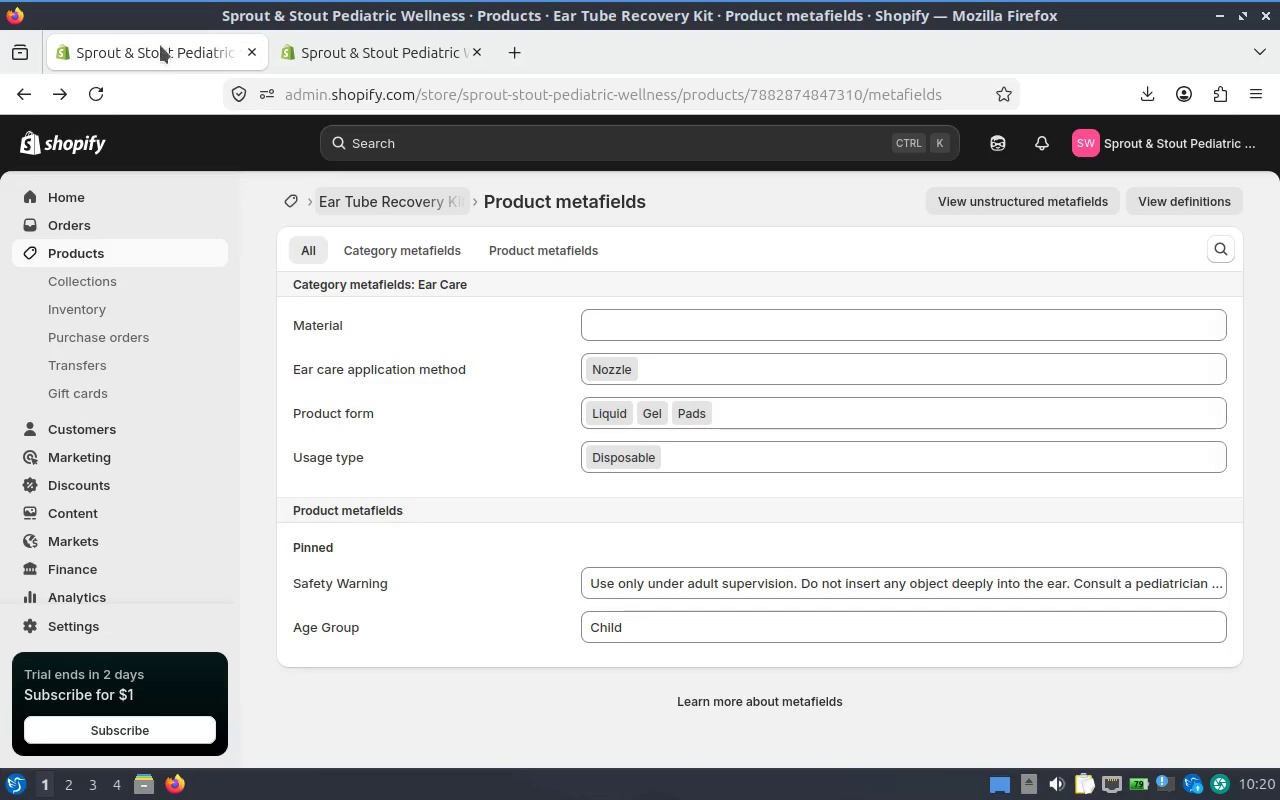 
key(Alt+Tab)
 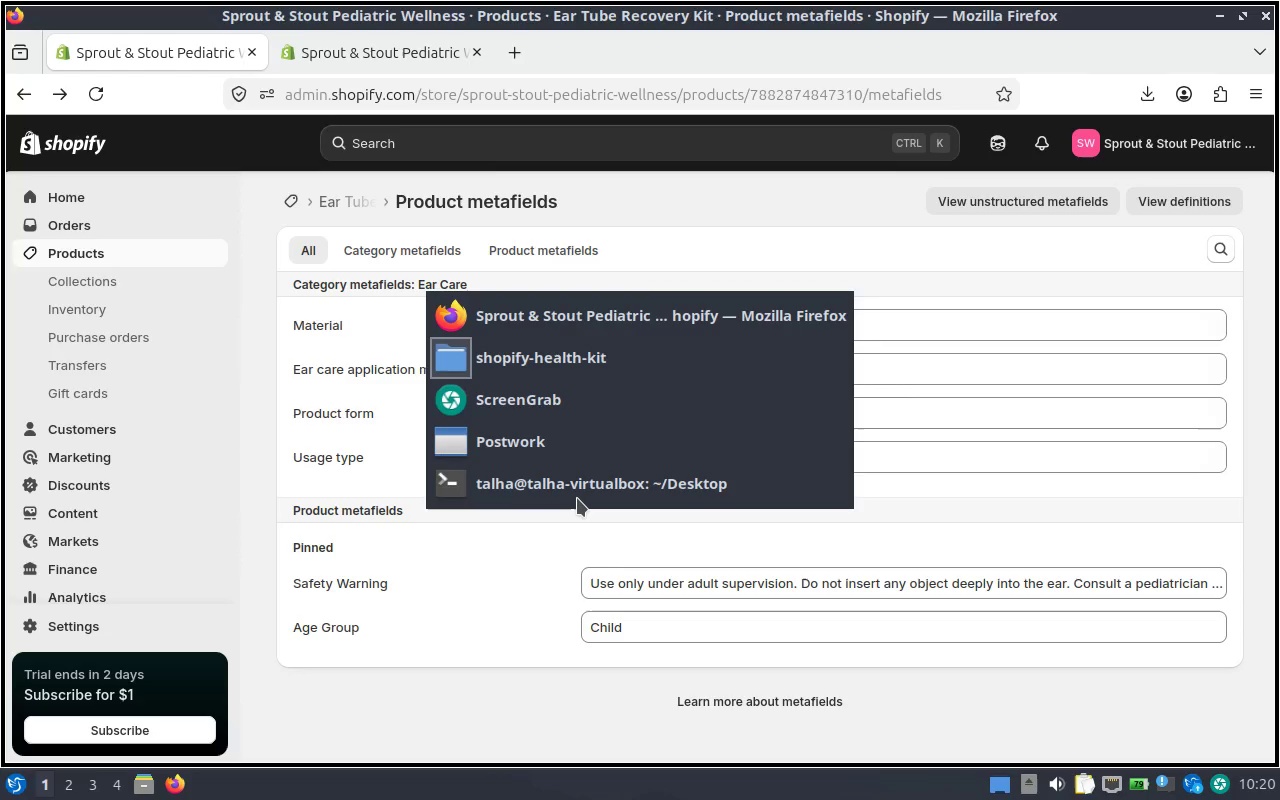 
key(Alt+Tab)
 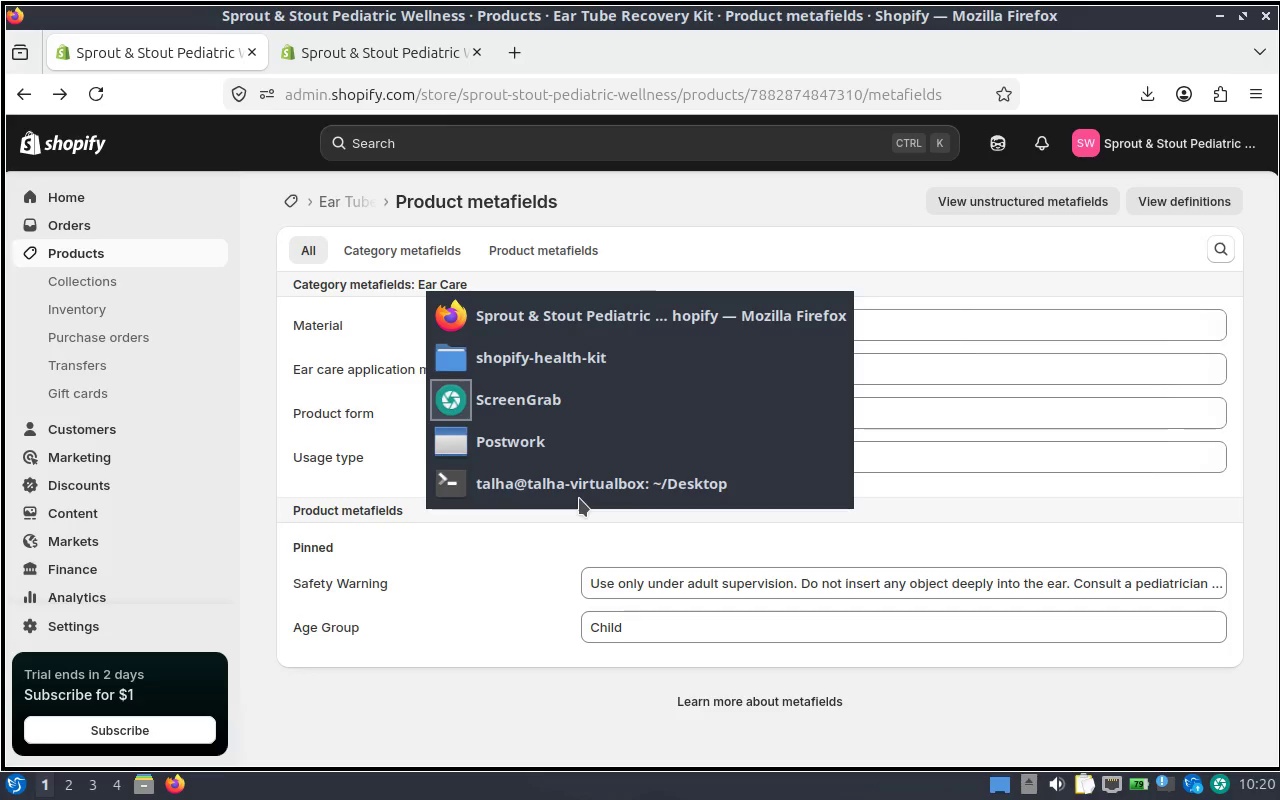 
key(Alt+Tab)